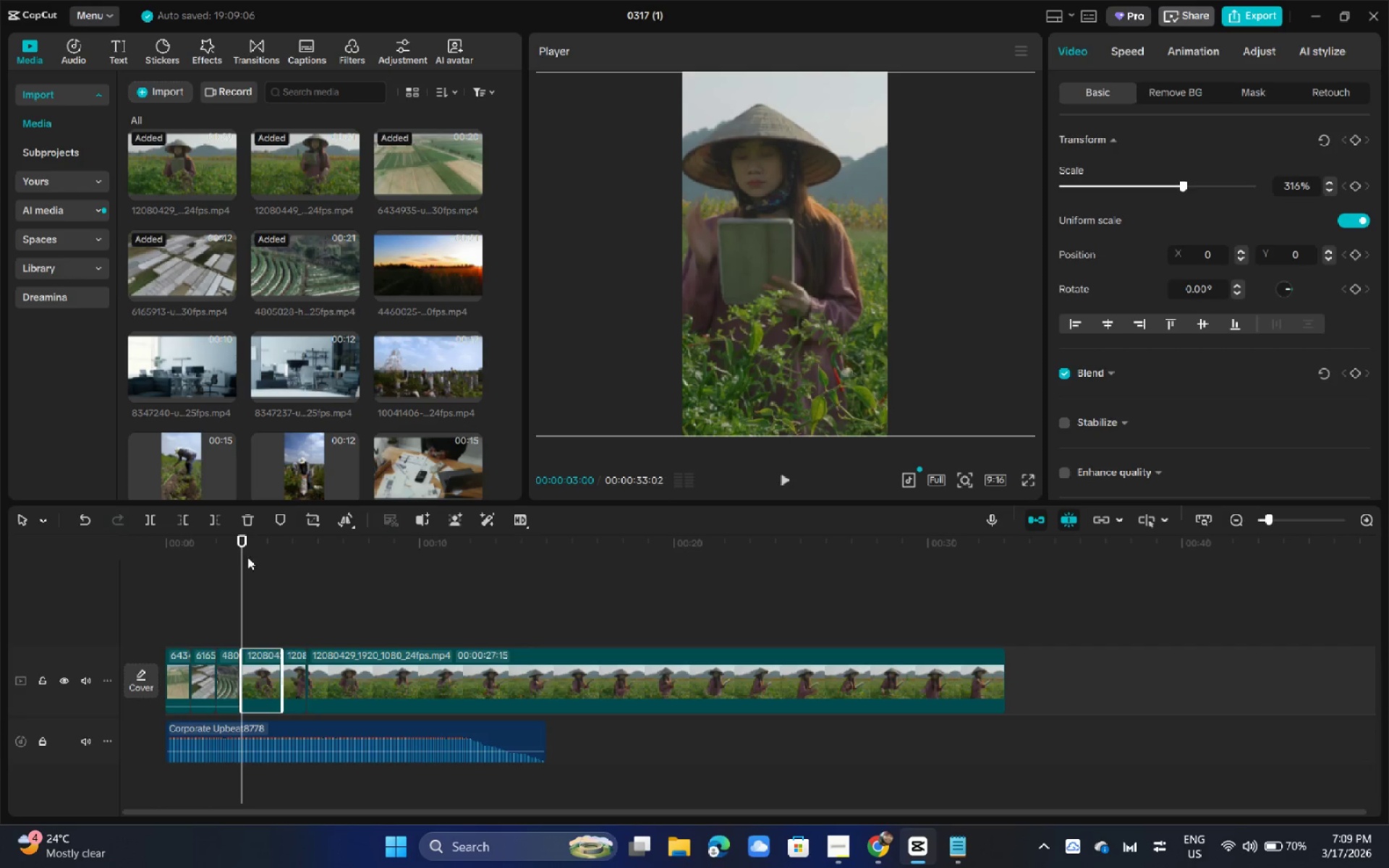 
left_click_drag(start_coordinate=[240, 550], to_coordinate=[239, 560])
 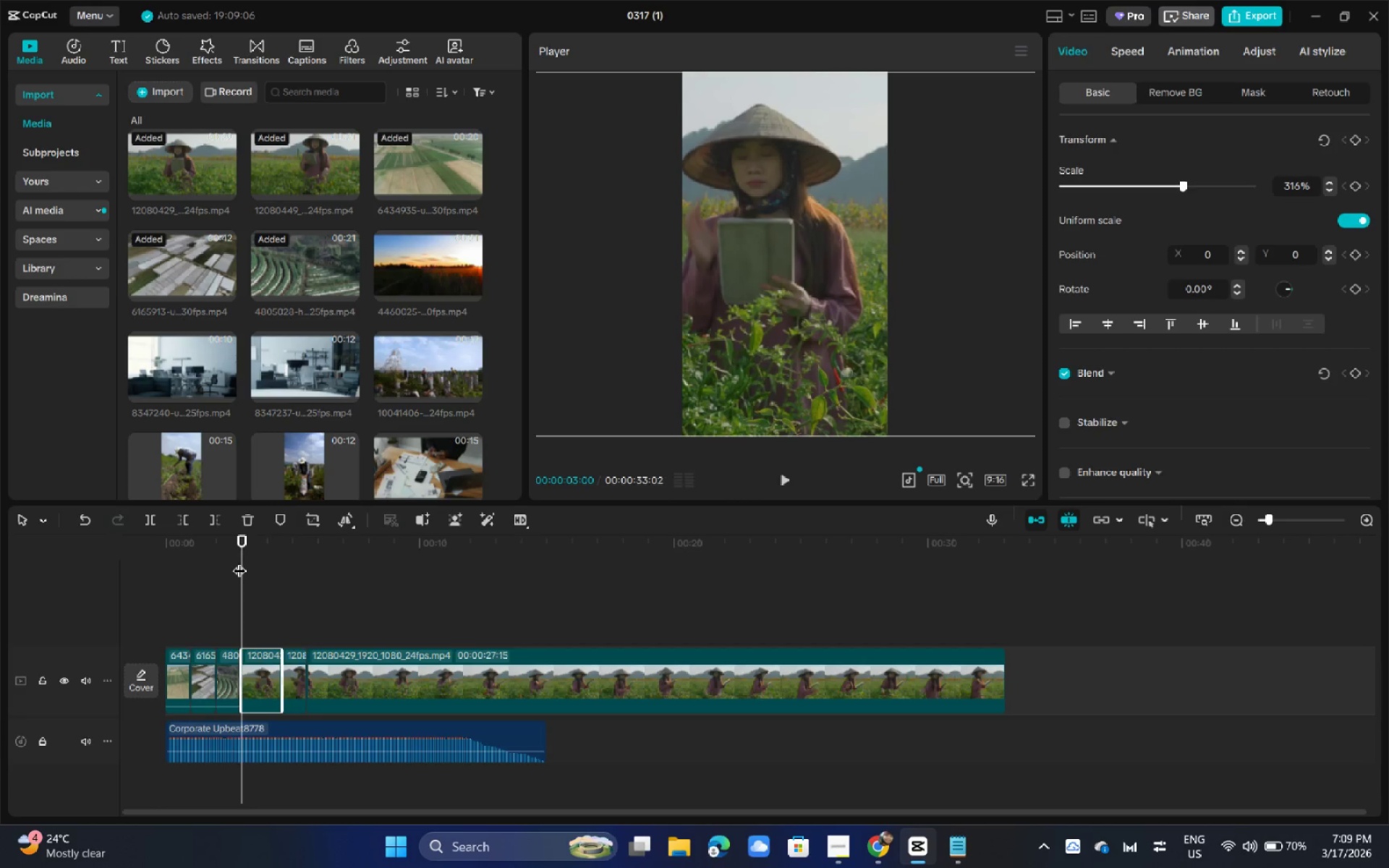 
key(Space)
 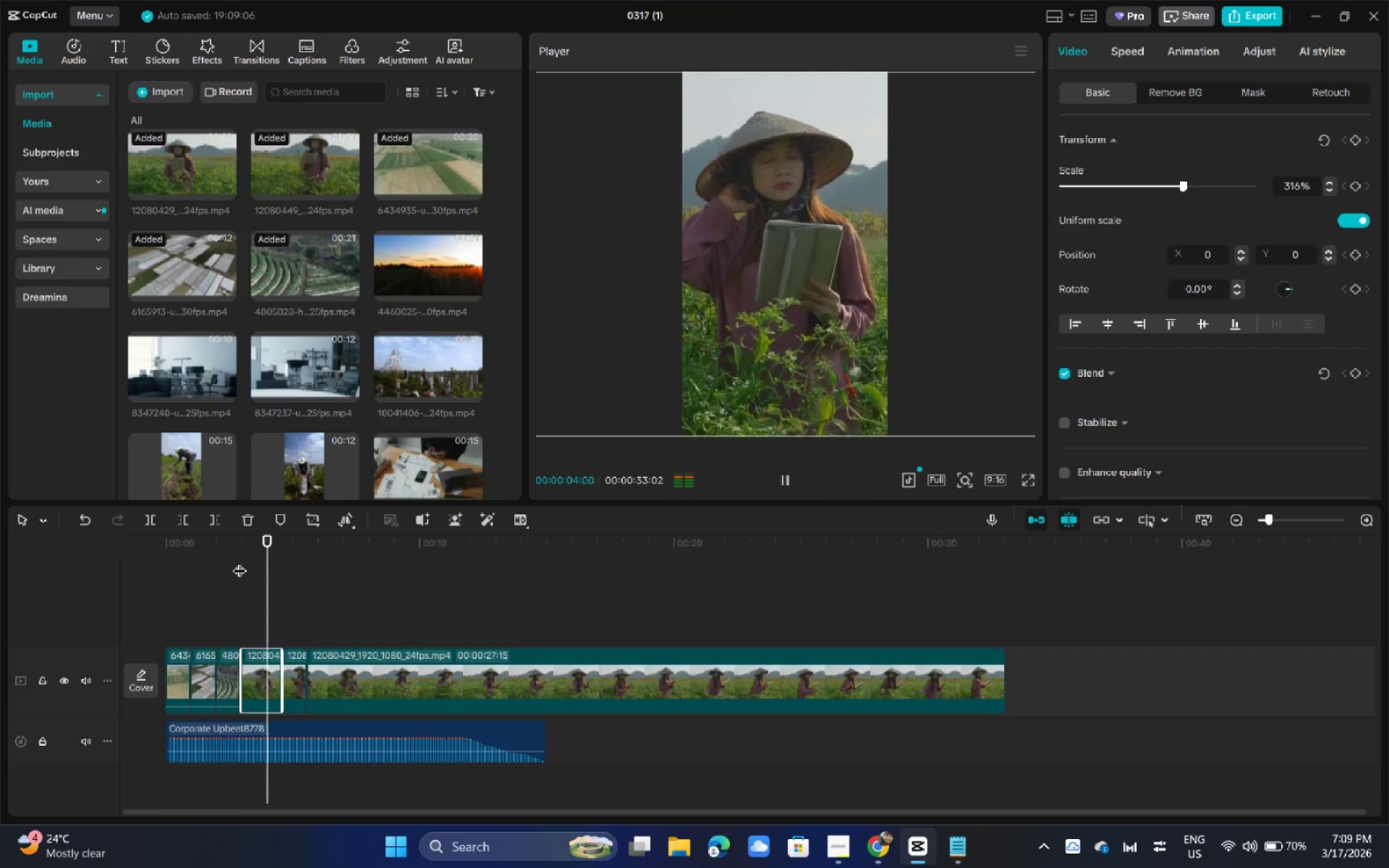 
key(Space)
 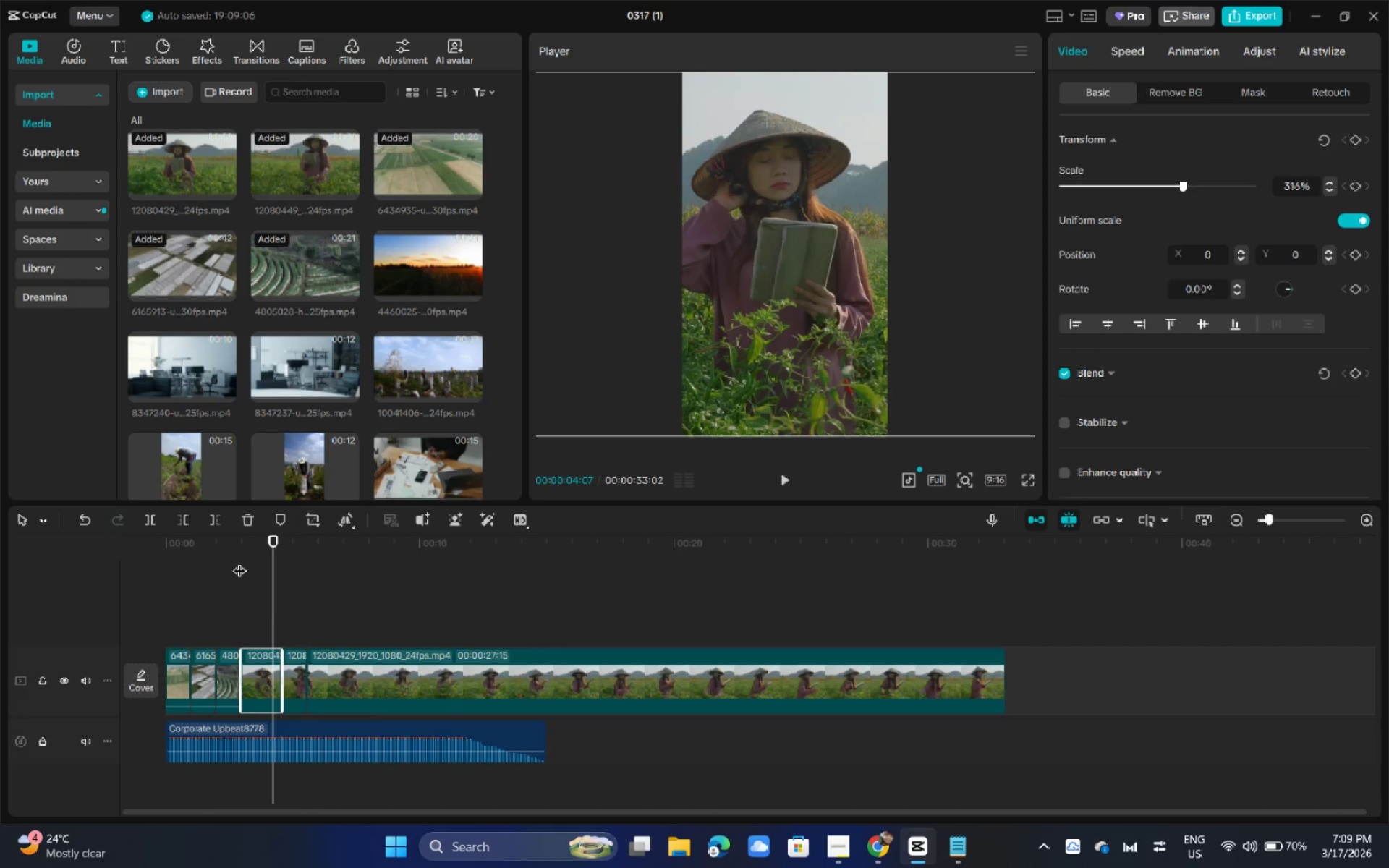 
wait(5.75)
 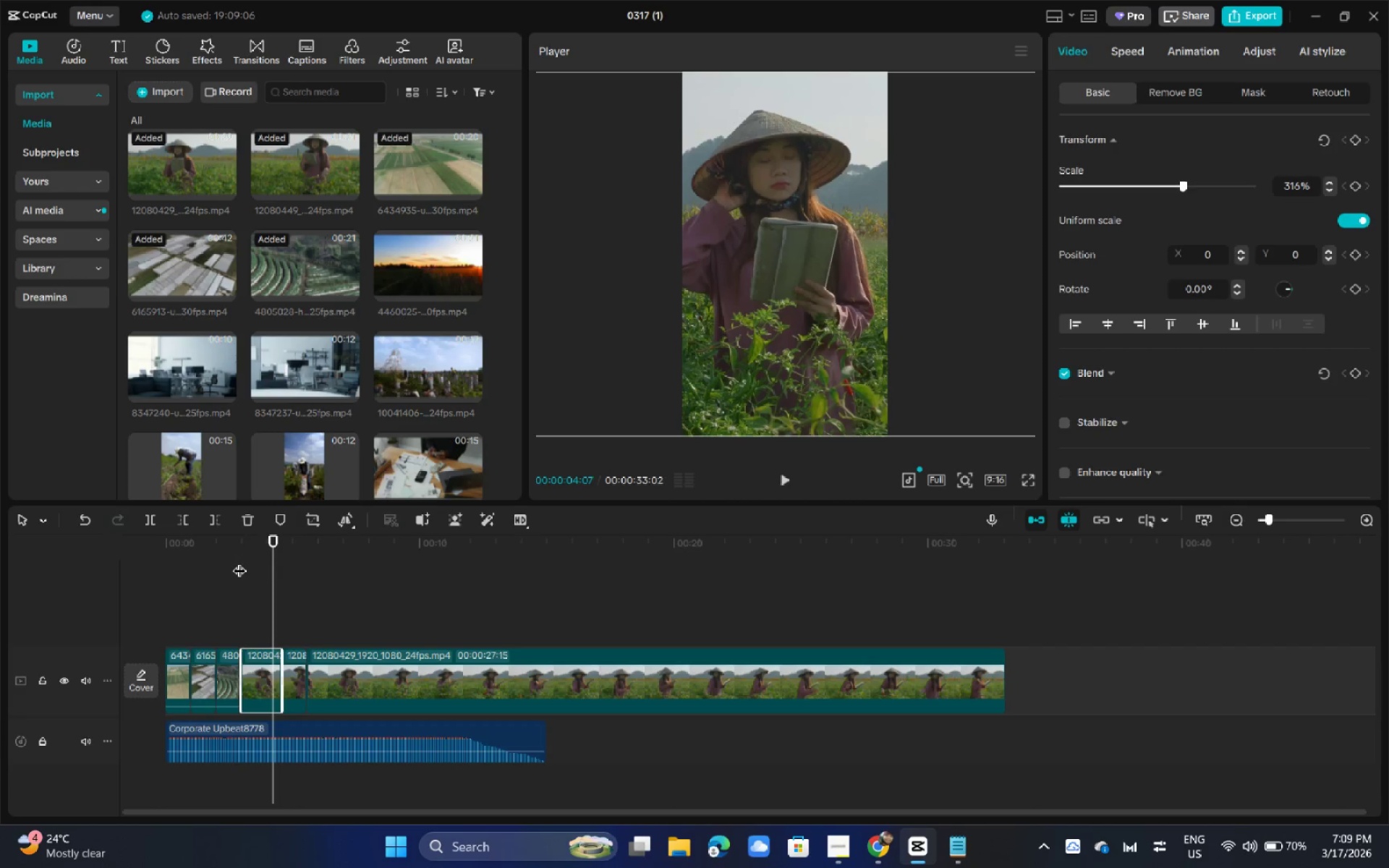 
double_click([201, 659])
 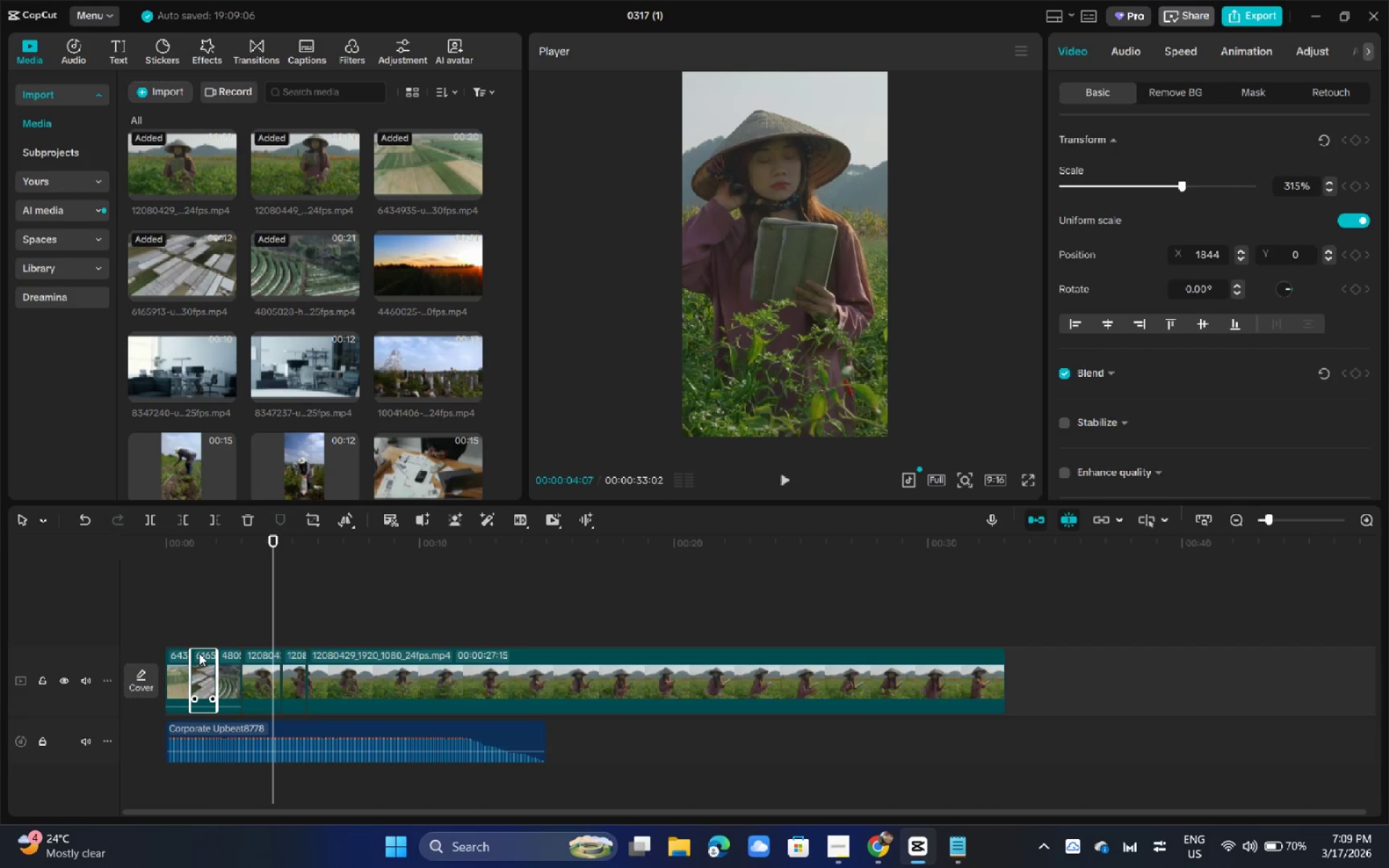 
key(Delete)
 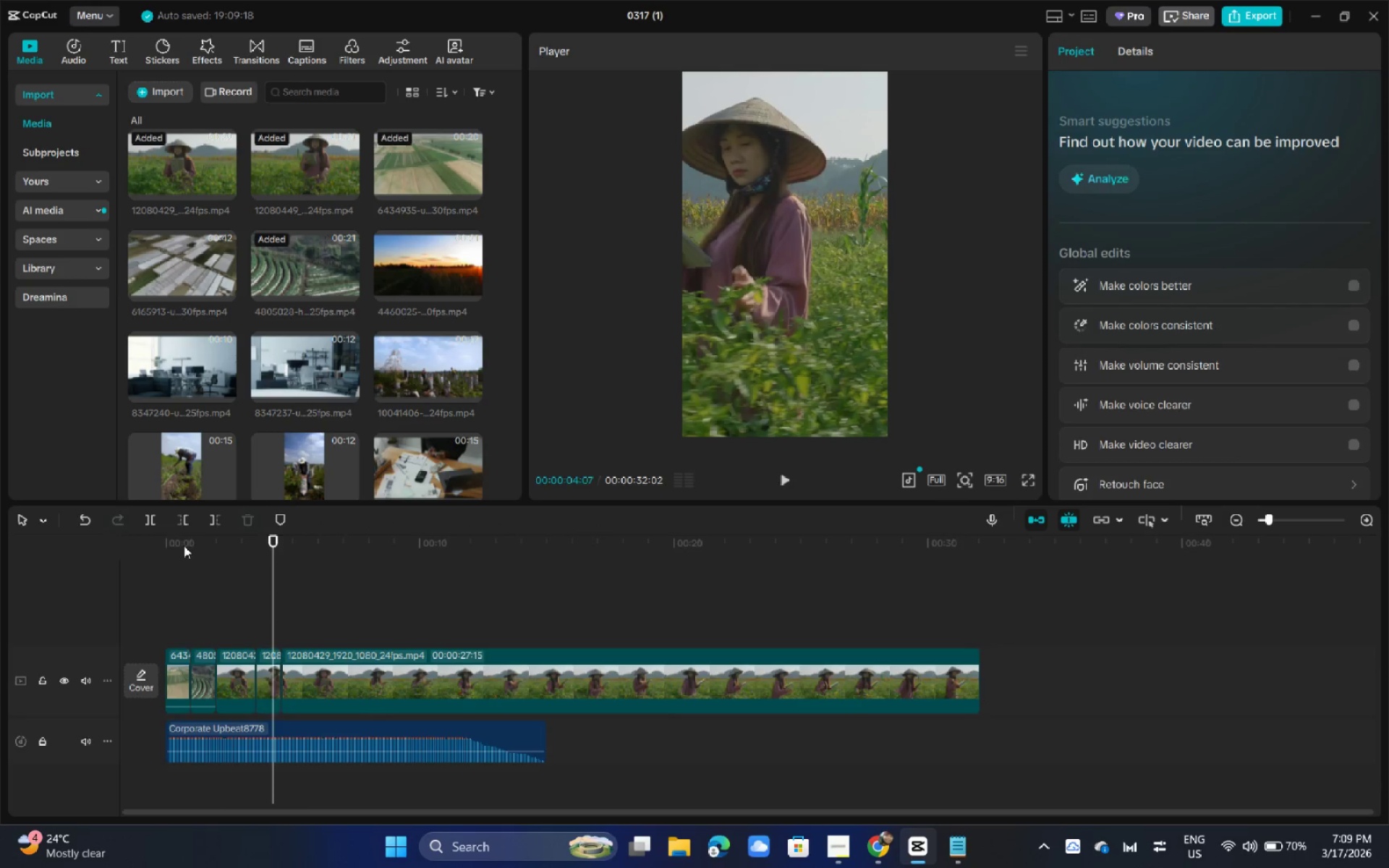 
left_click_drag(start_coordinate=[181, 541], to_coordinate=[153, 543])
 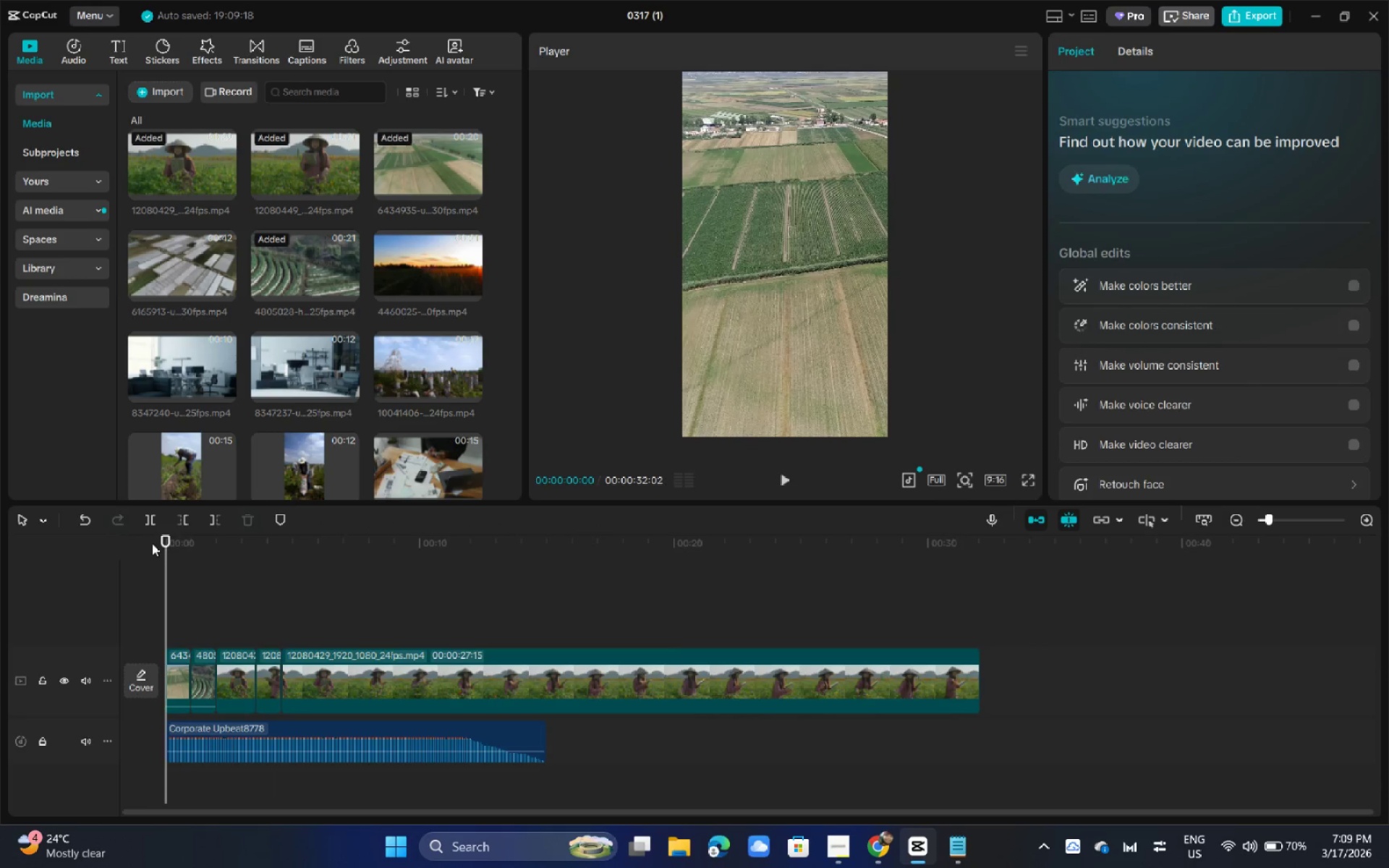 
key(Space)
 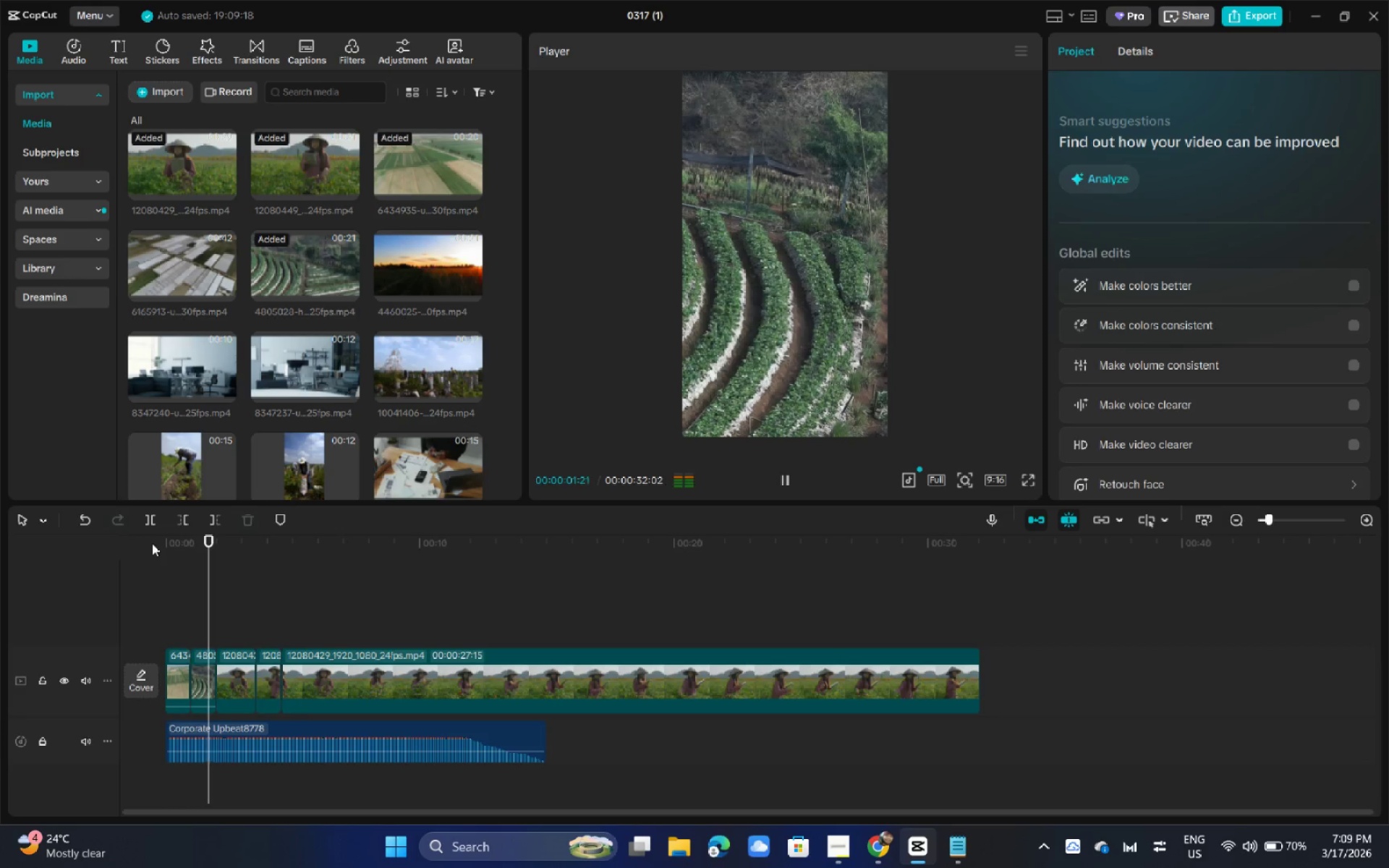 
key(Space)
 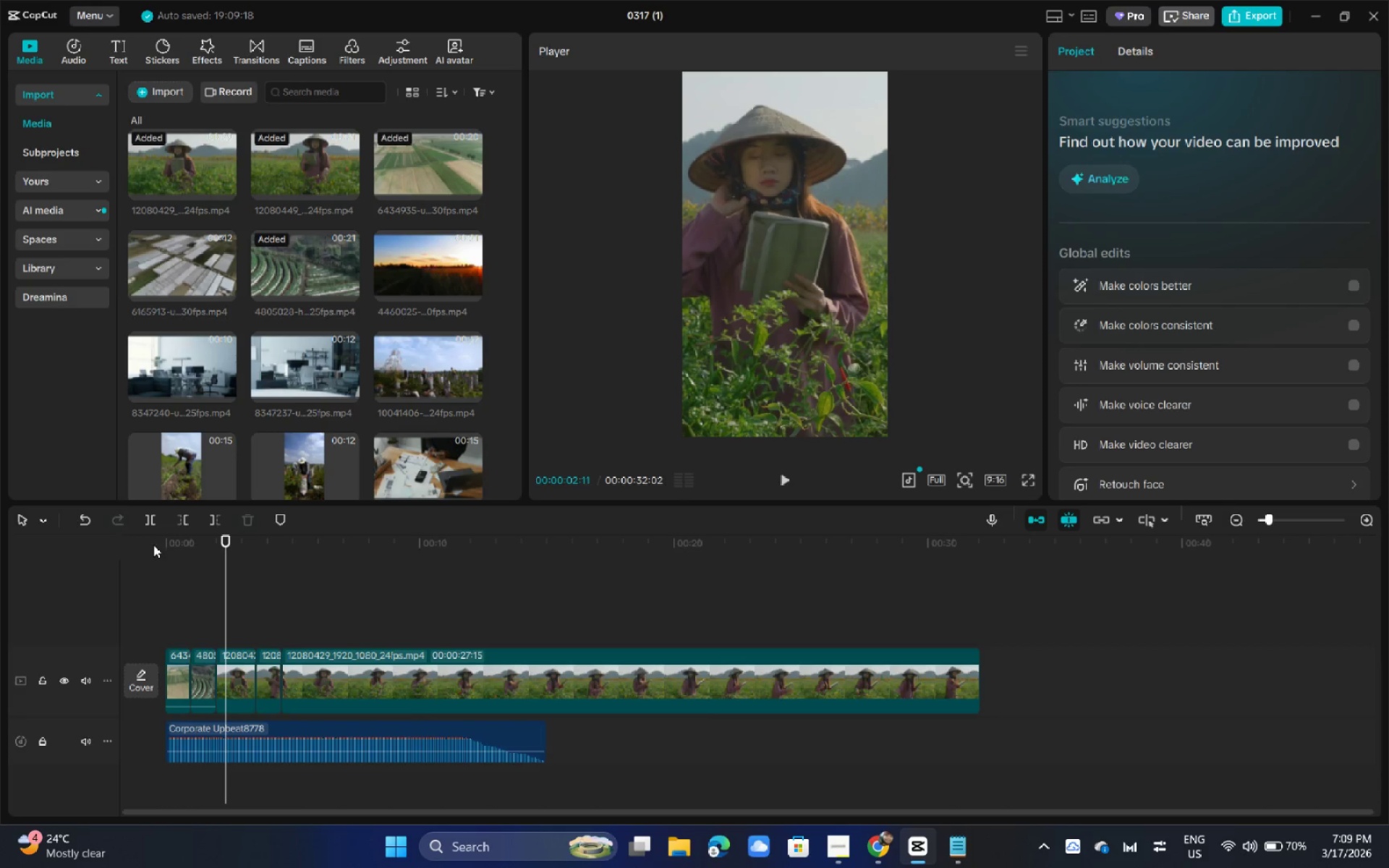 
left_click([205, 668])
 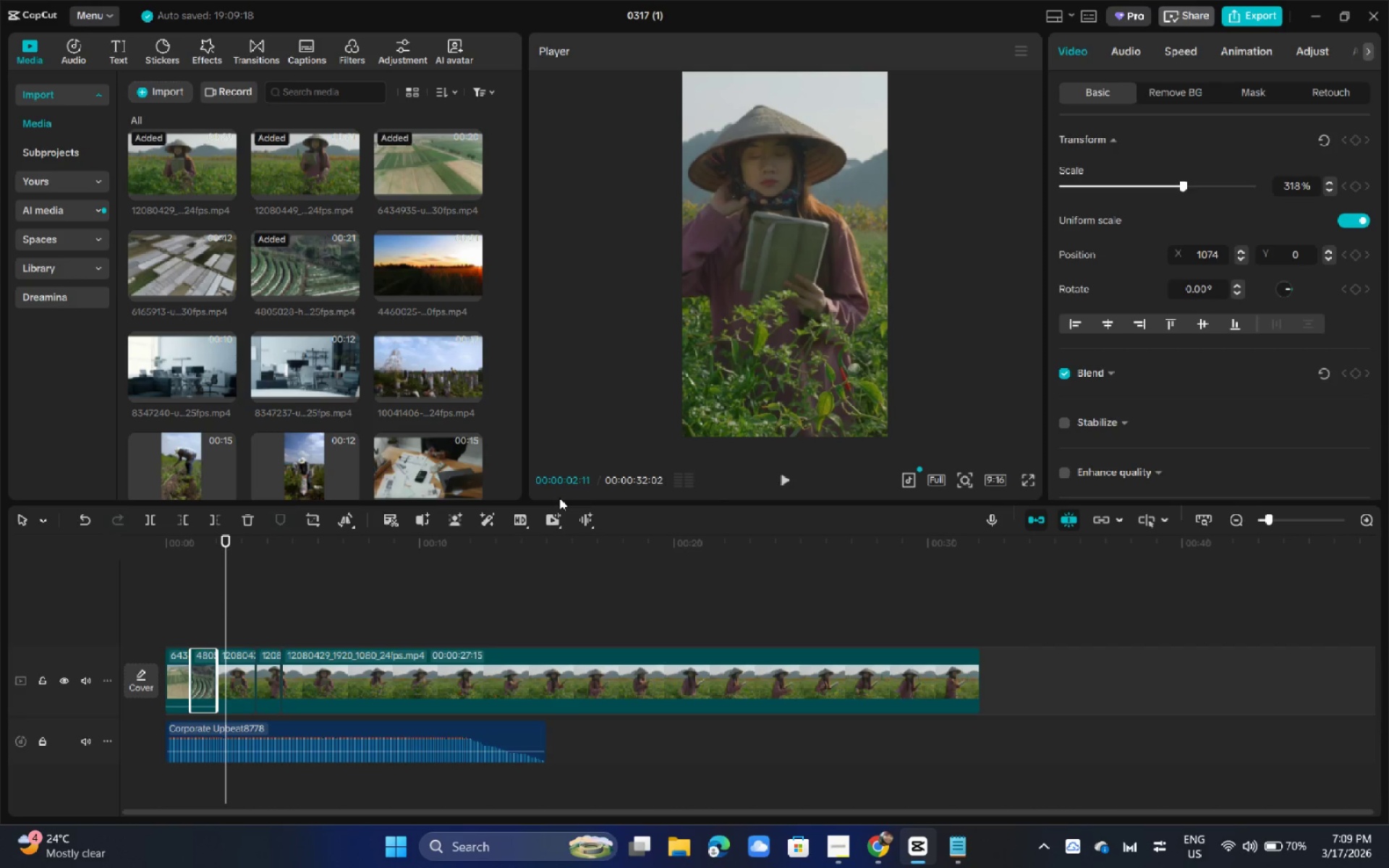 
wait(7.42)
 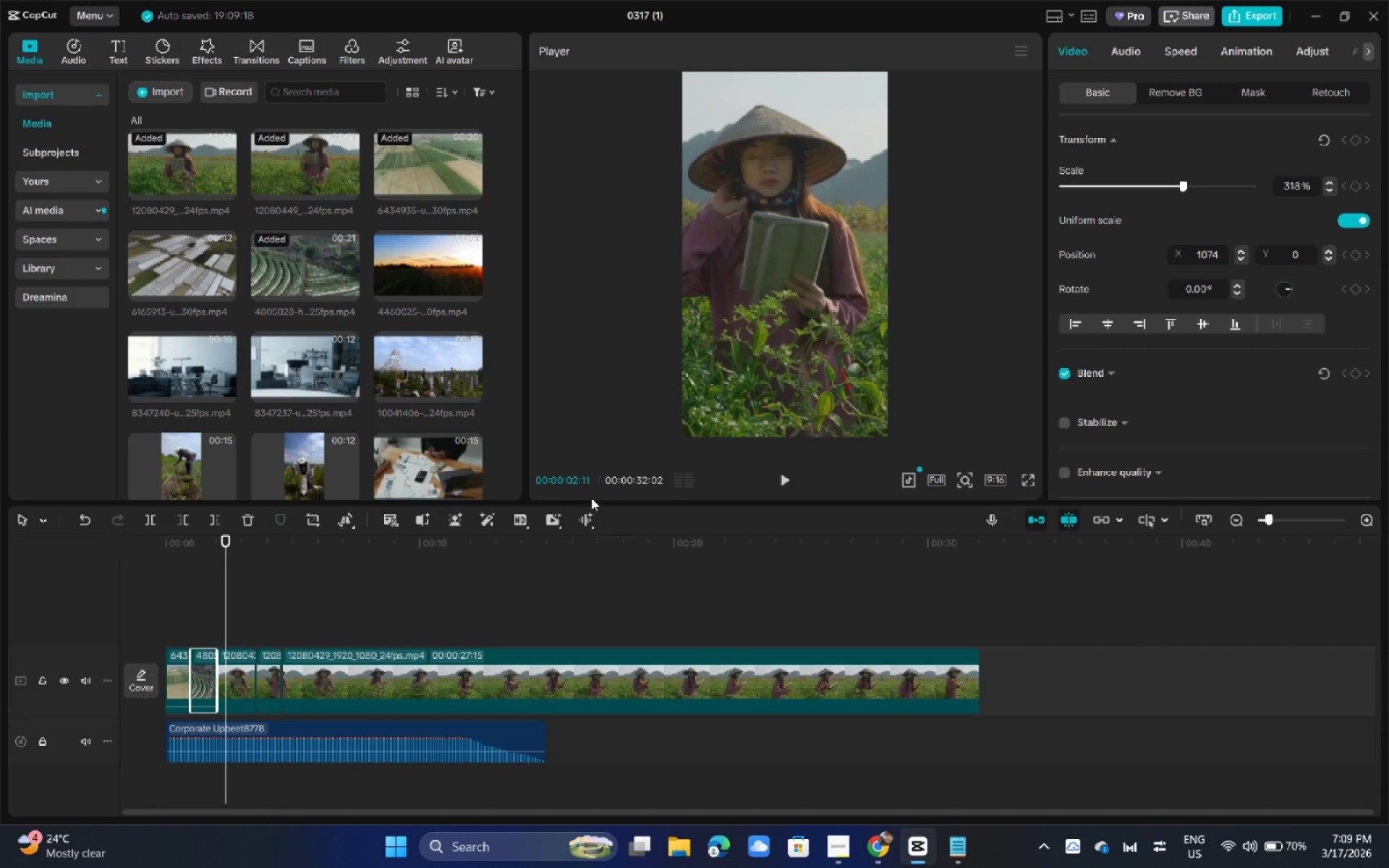 
left_click([582, 476])
 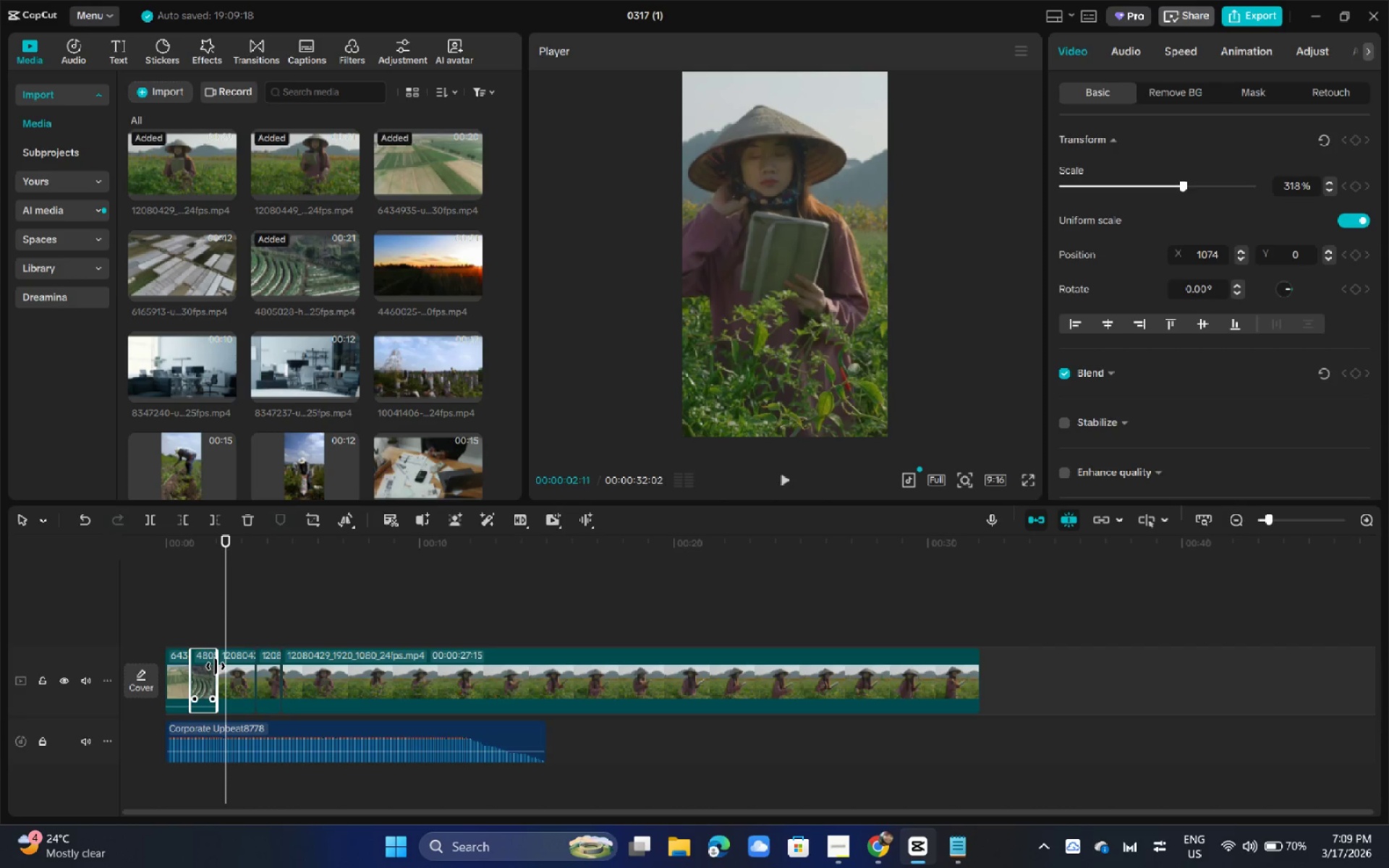 
left_click([179, 663])
 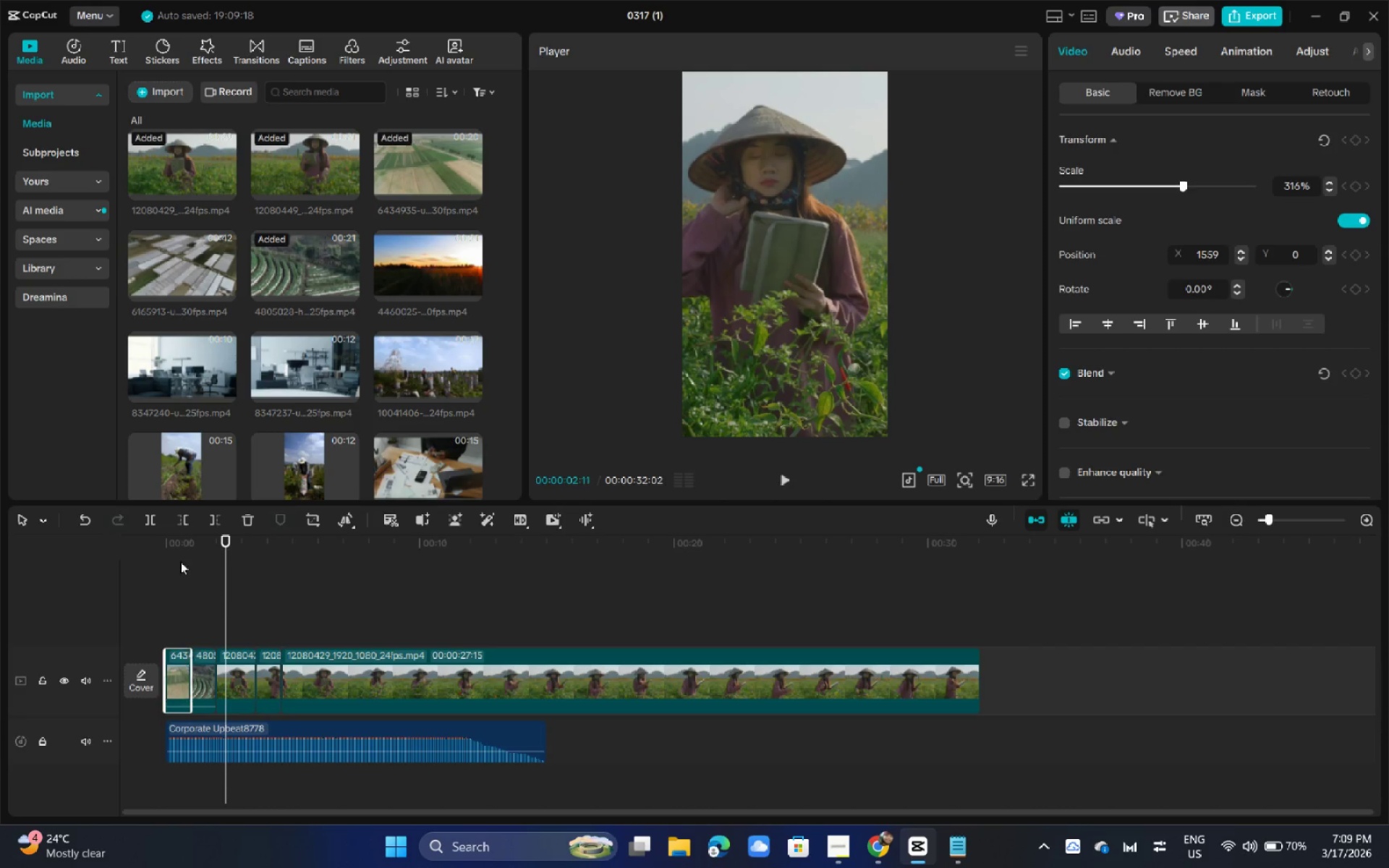 
left_click_drag(start_coordinate=[169, 545], to_coordinate=[151, 545])
 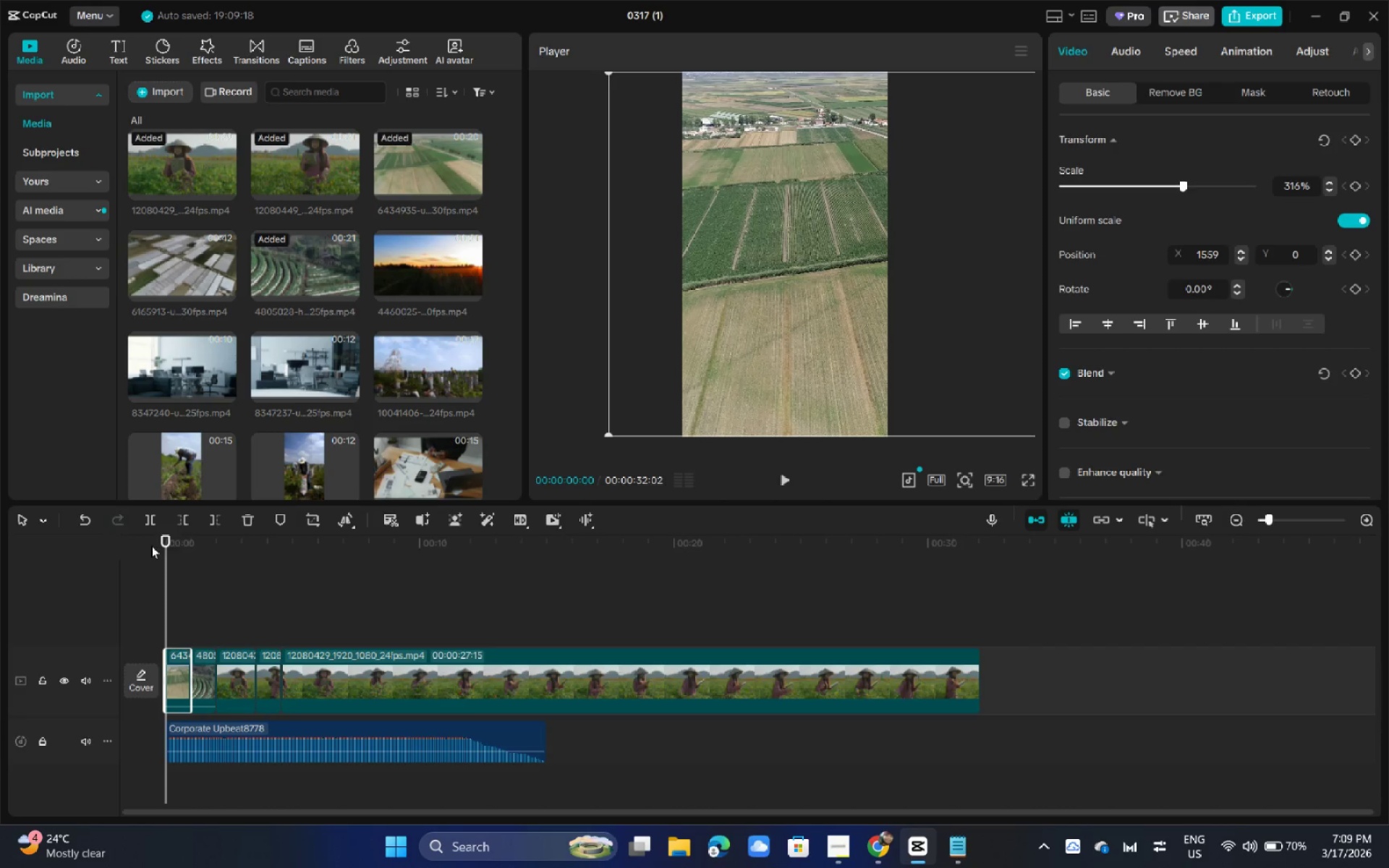 
key(Space)
 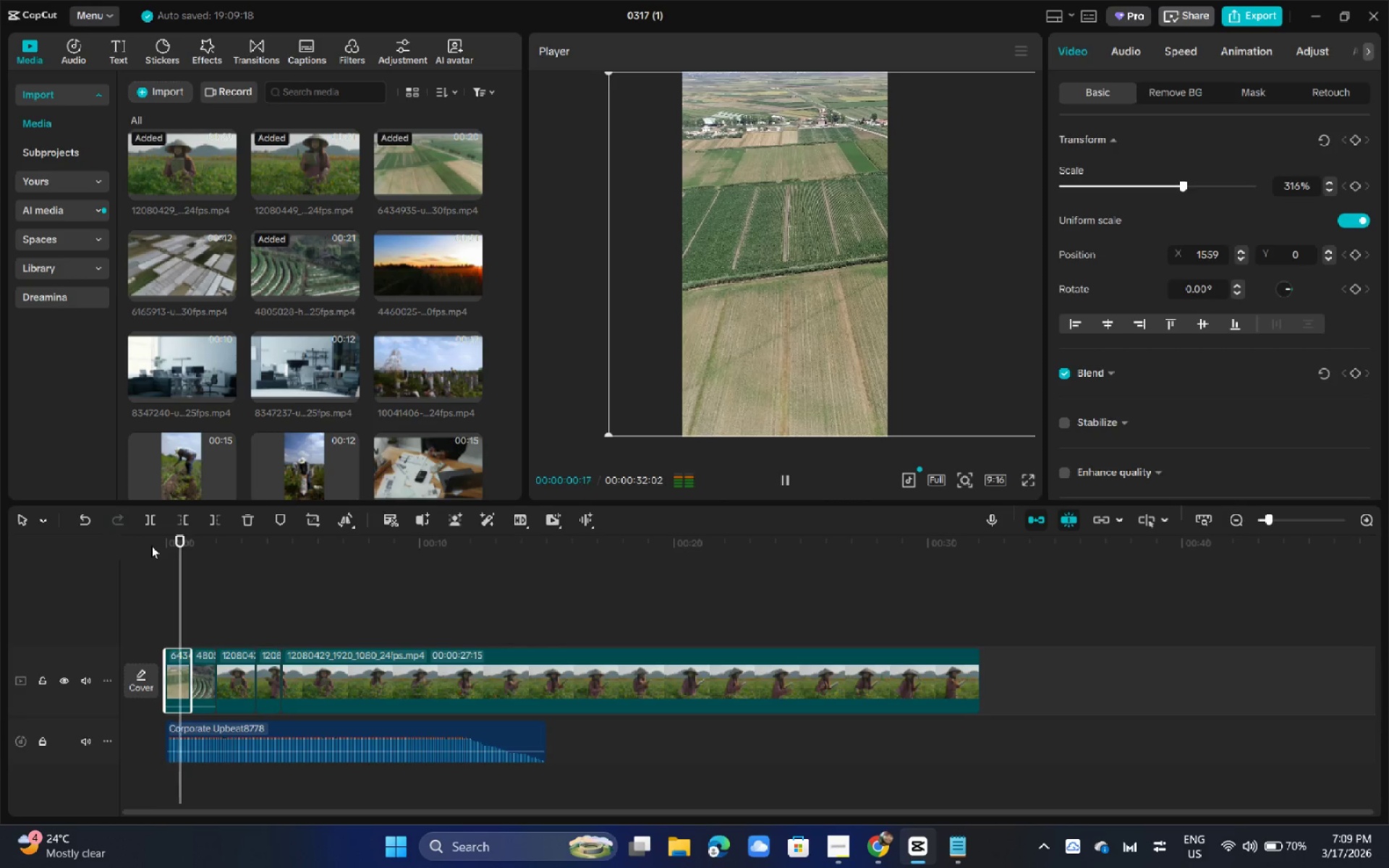 
key(Space)
 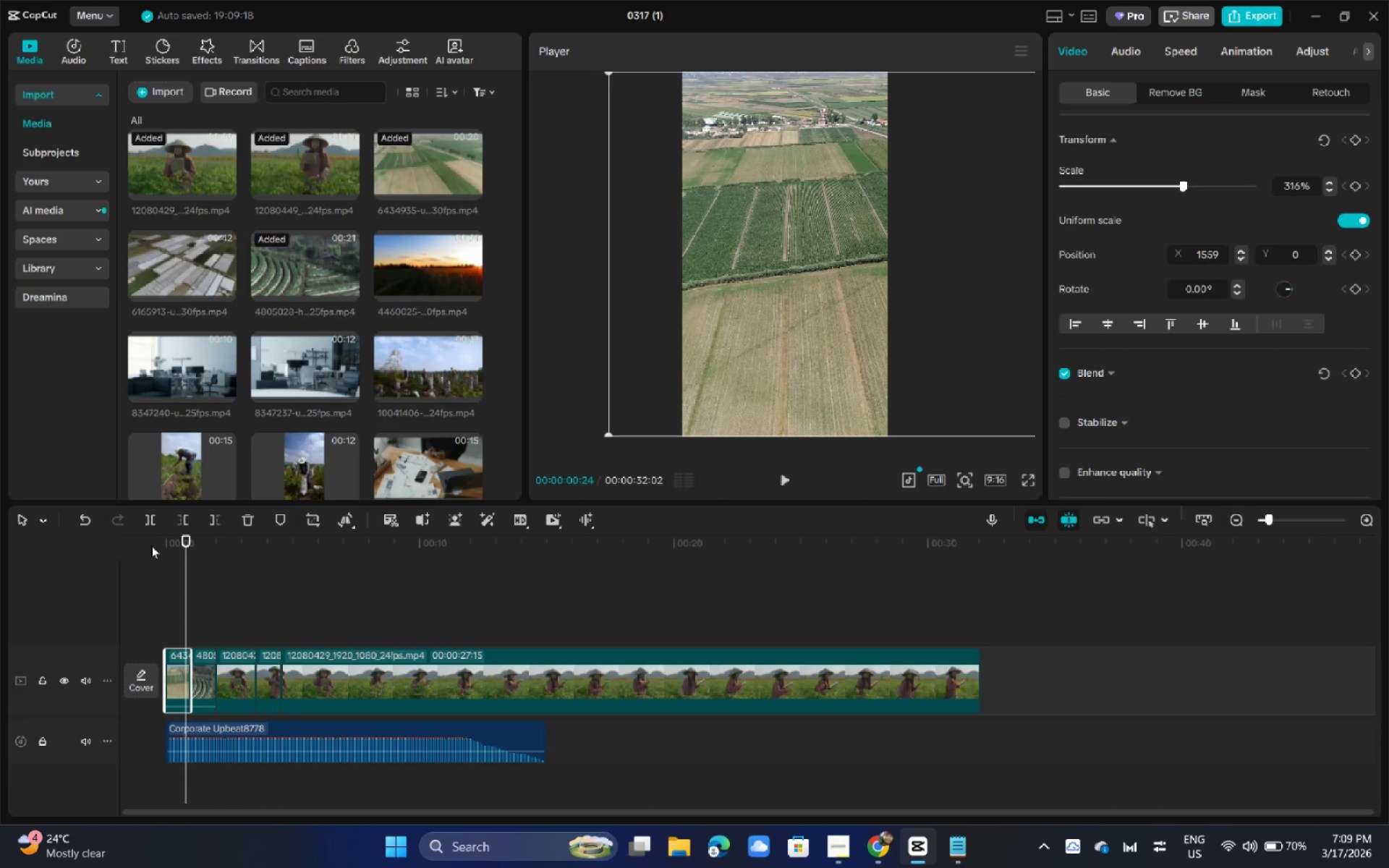 
key(Space)